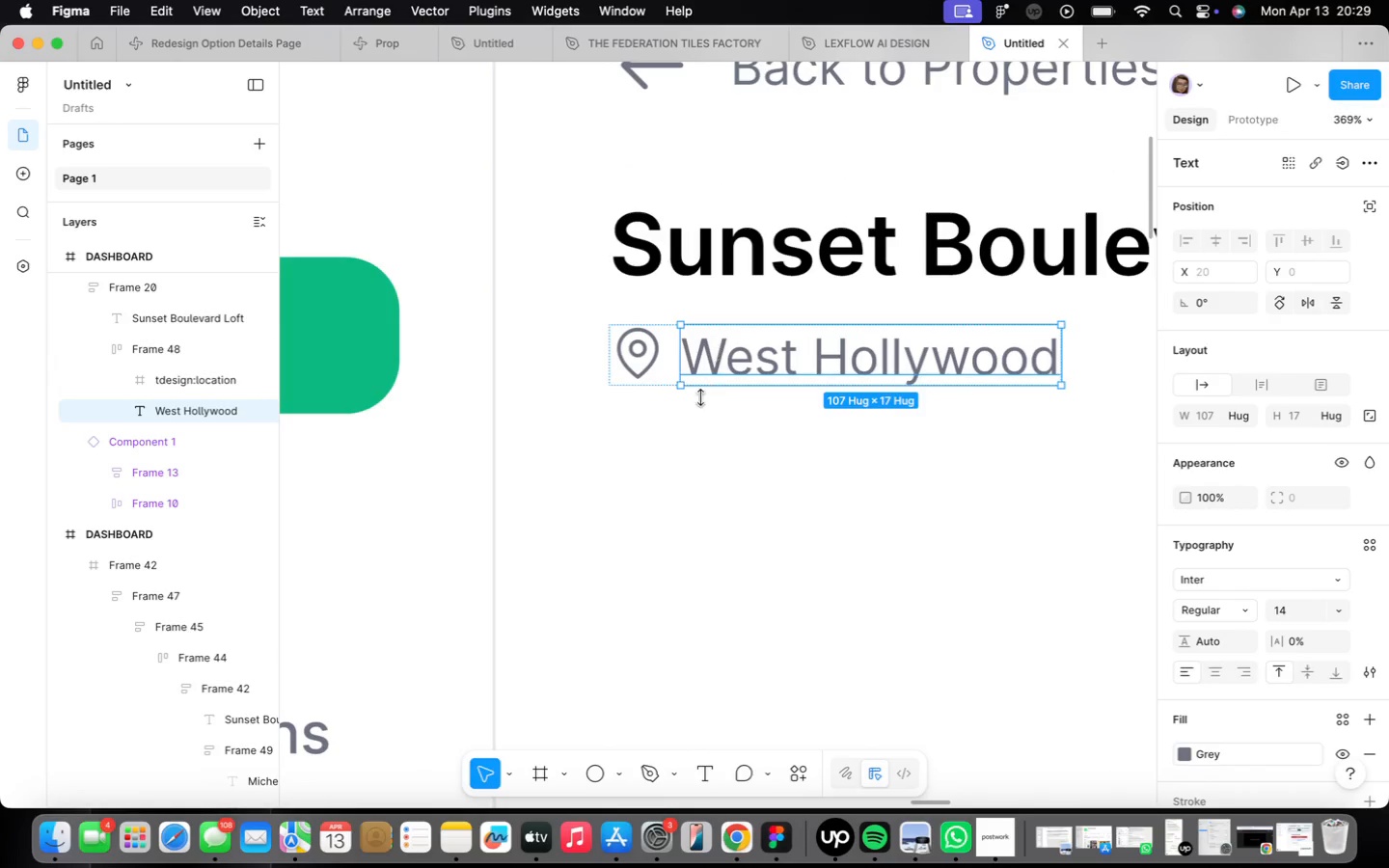 
scroll: coordinate [714, 407], scroll_direction: up, amount: 14.0
 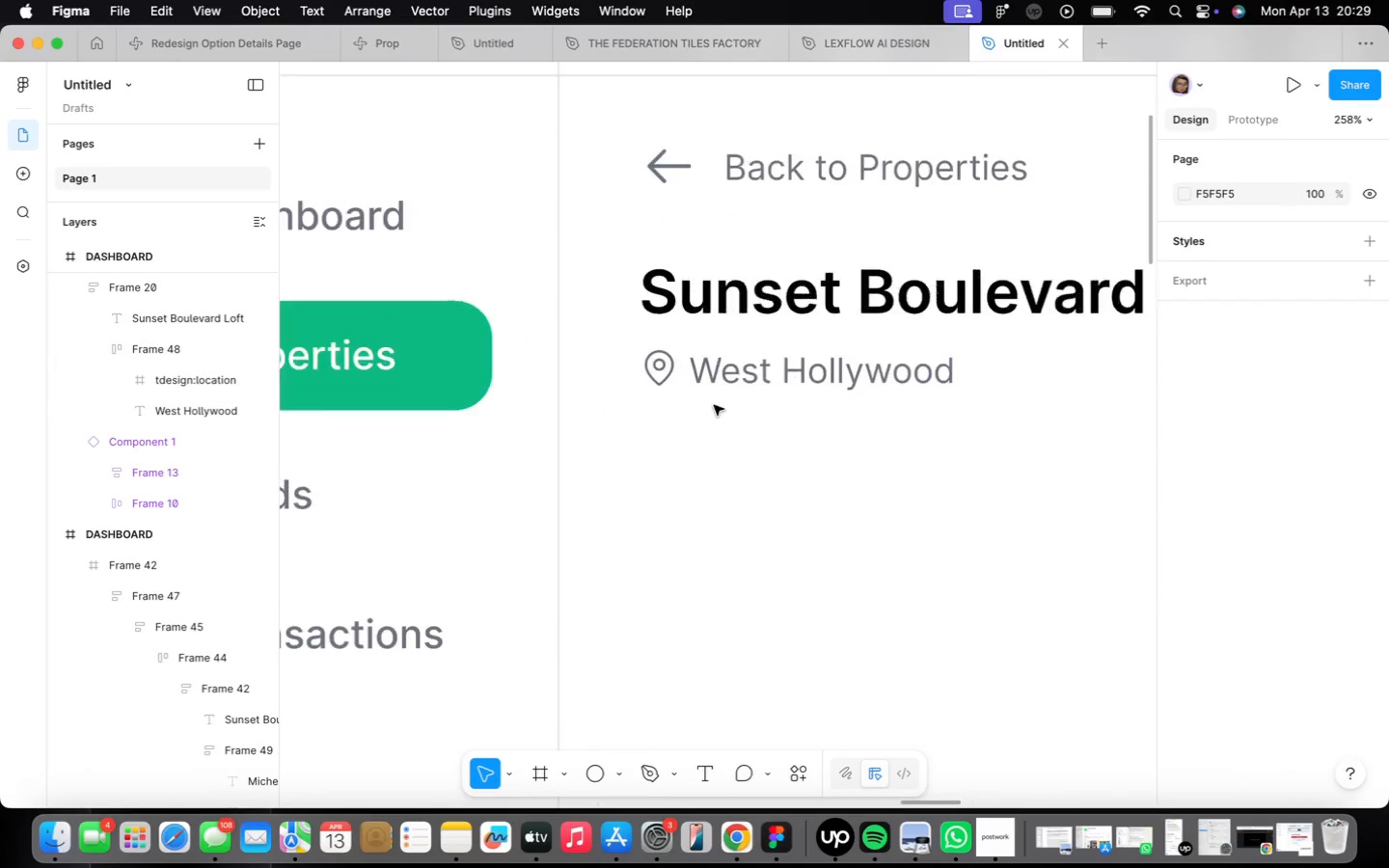 
left_click([714, 382])
 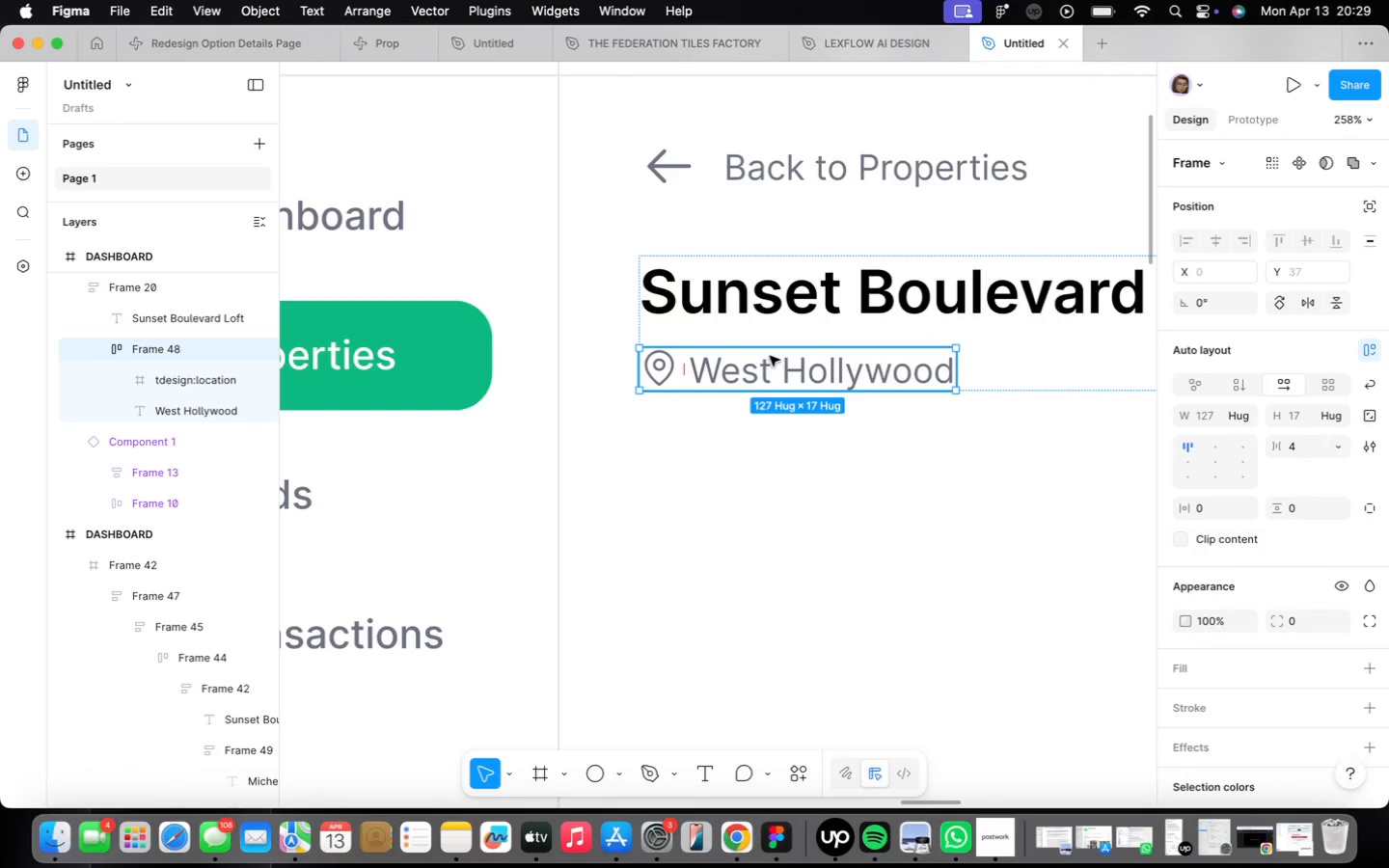 
double_click([660, 379])
 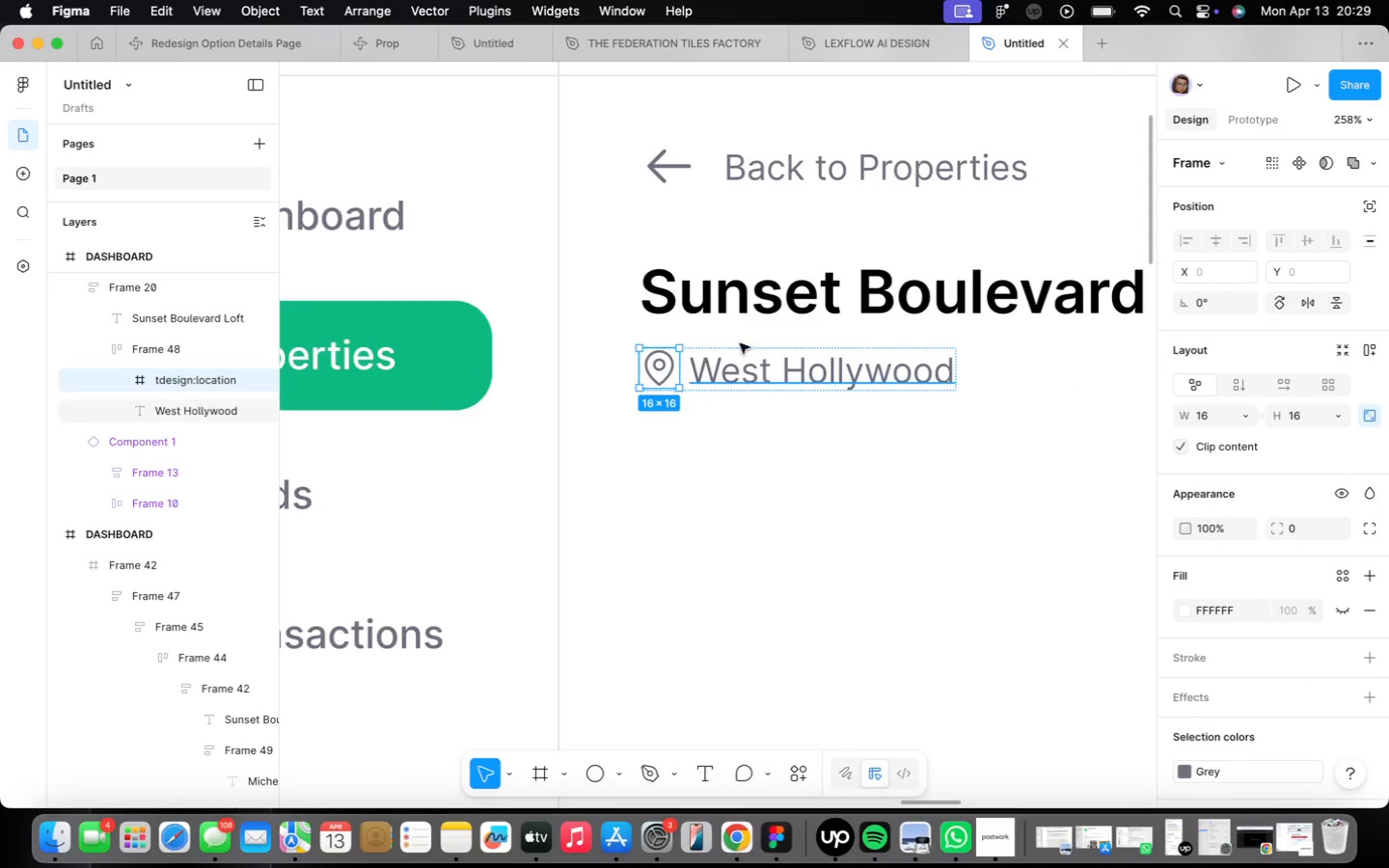 
type(18)
 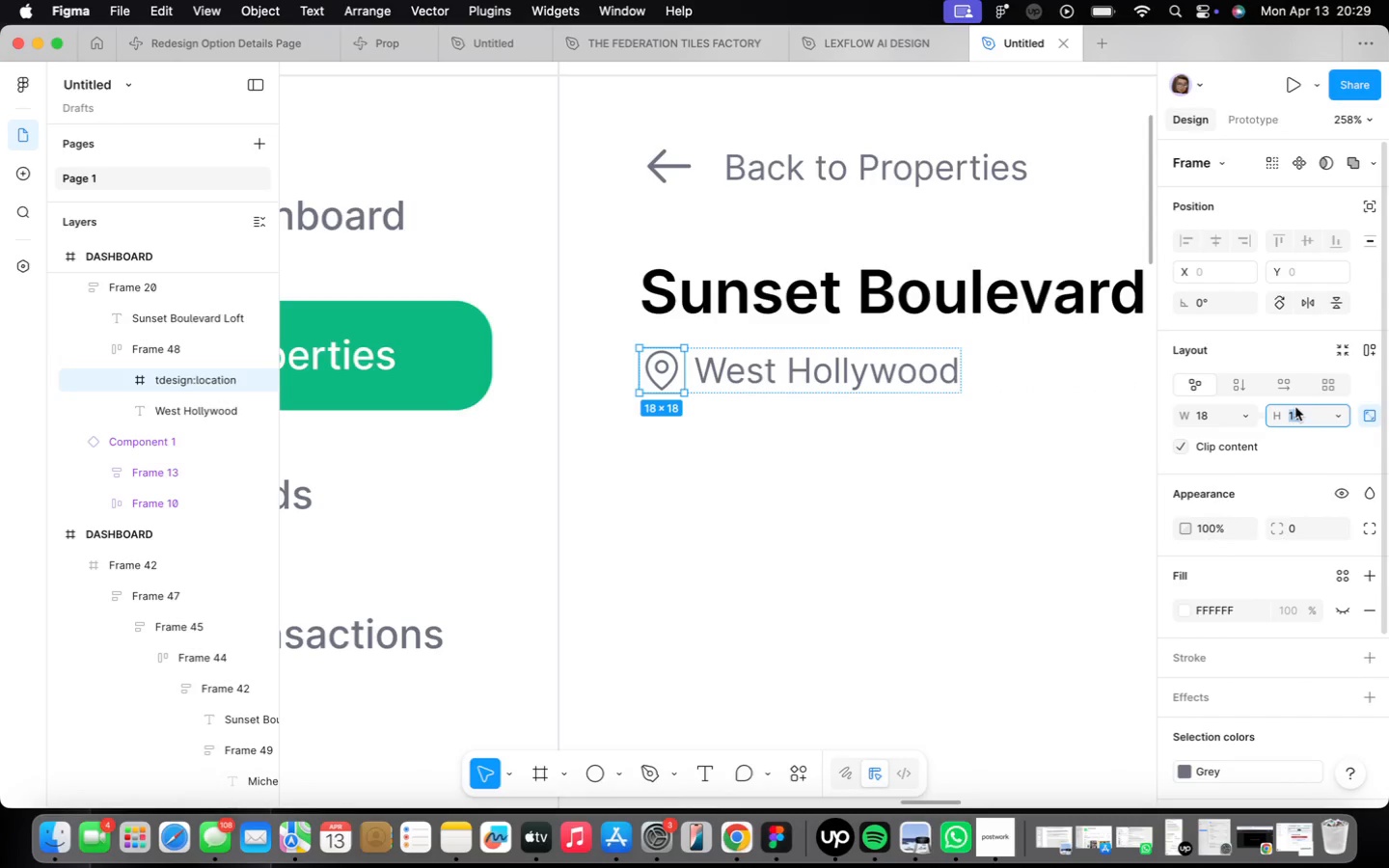 
left_click([880, 556])
 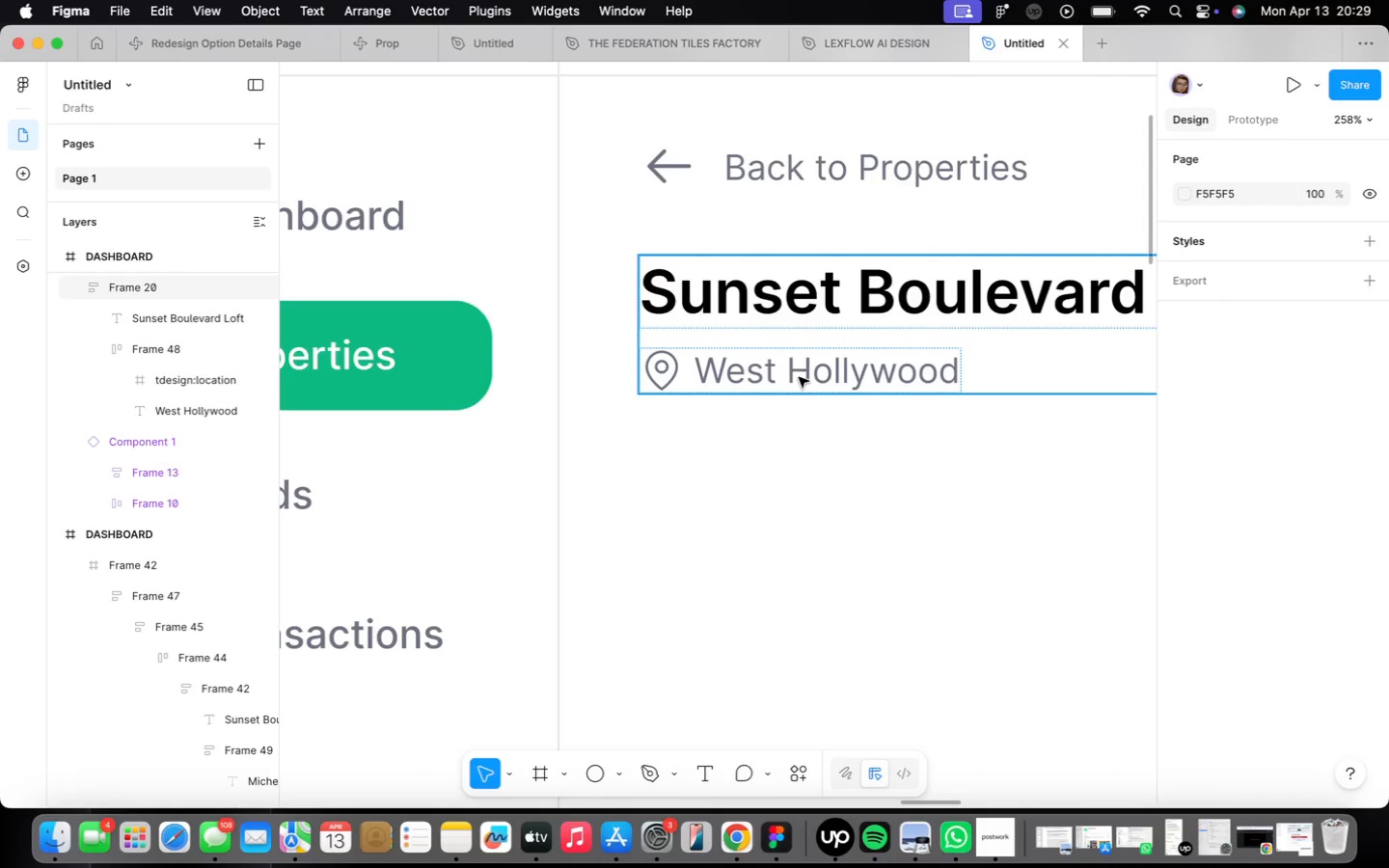 
double_click([799, 377])
 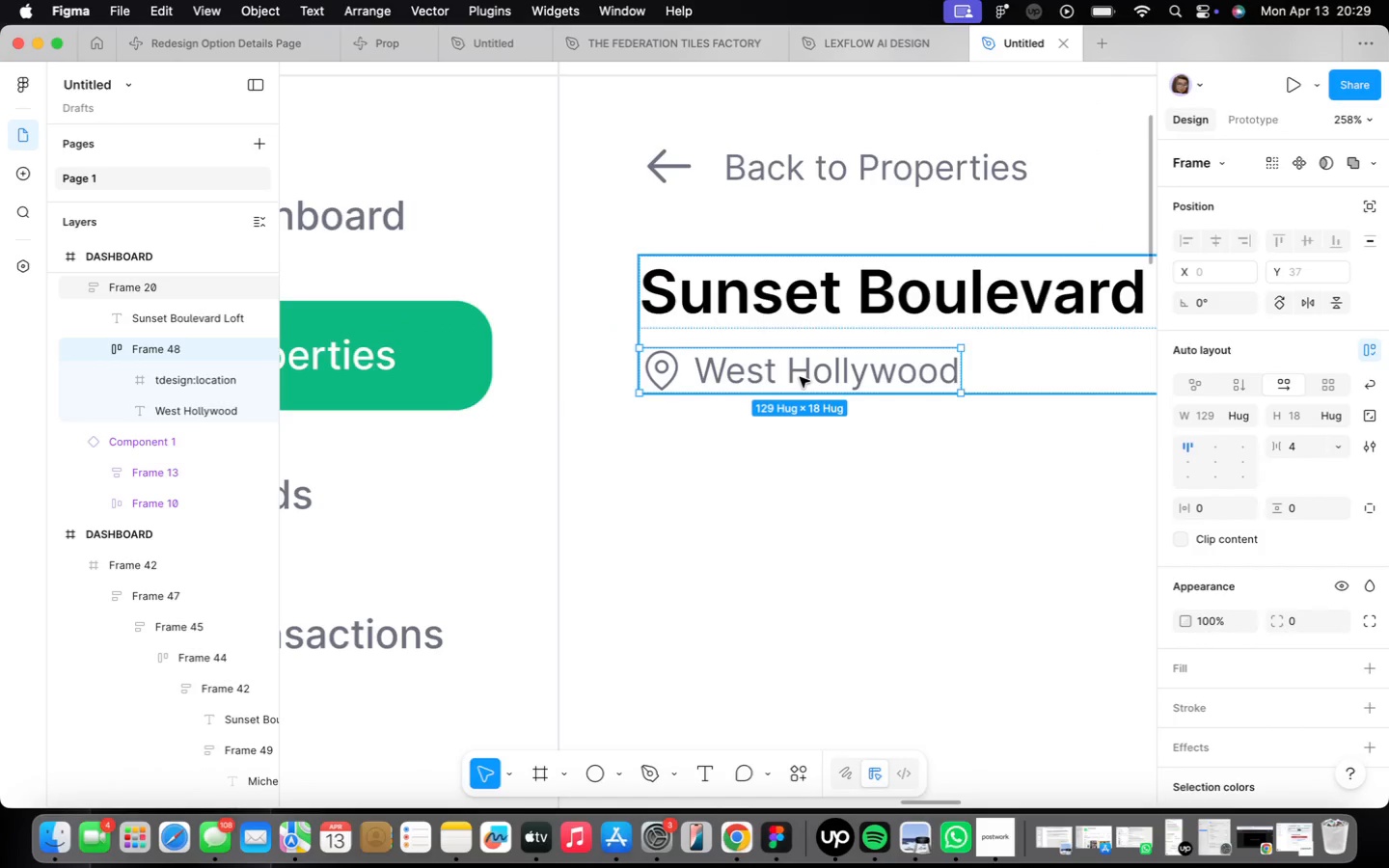 
triple_click([800, 377])
 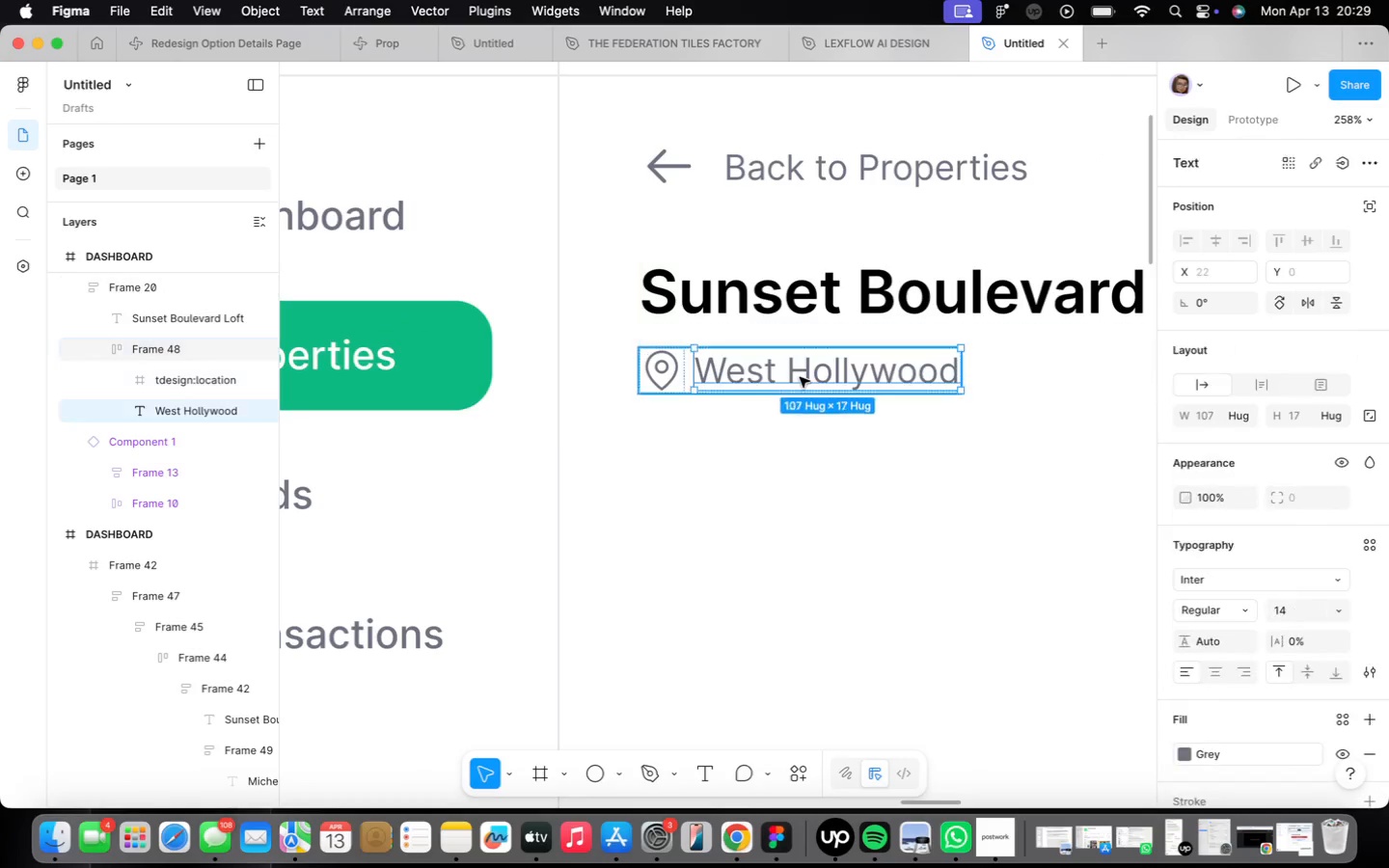 
triple_click([800, 377])
 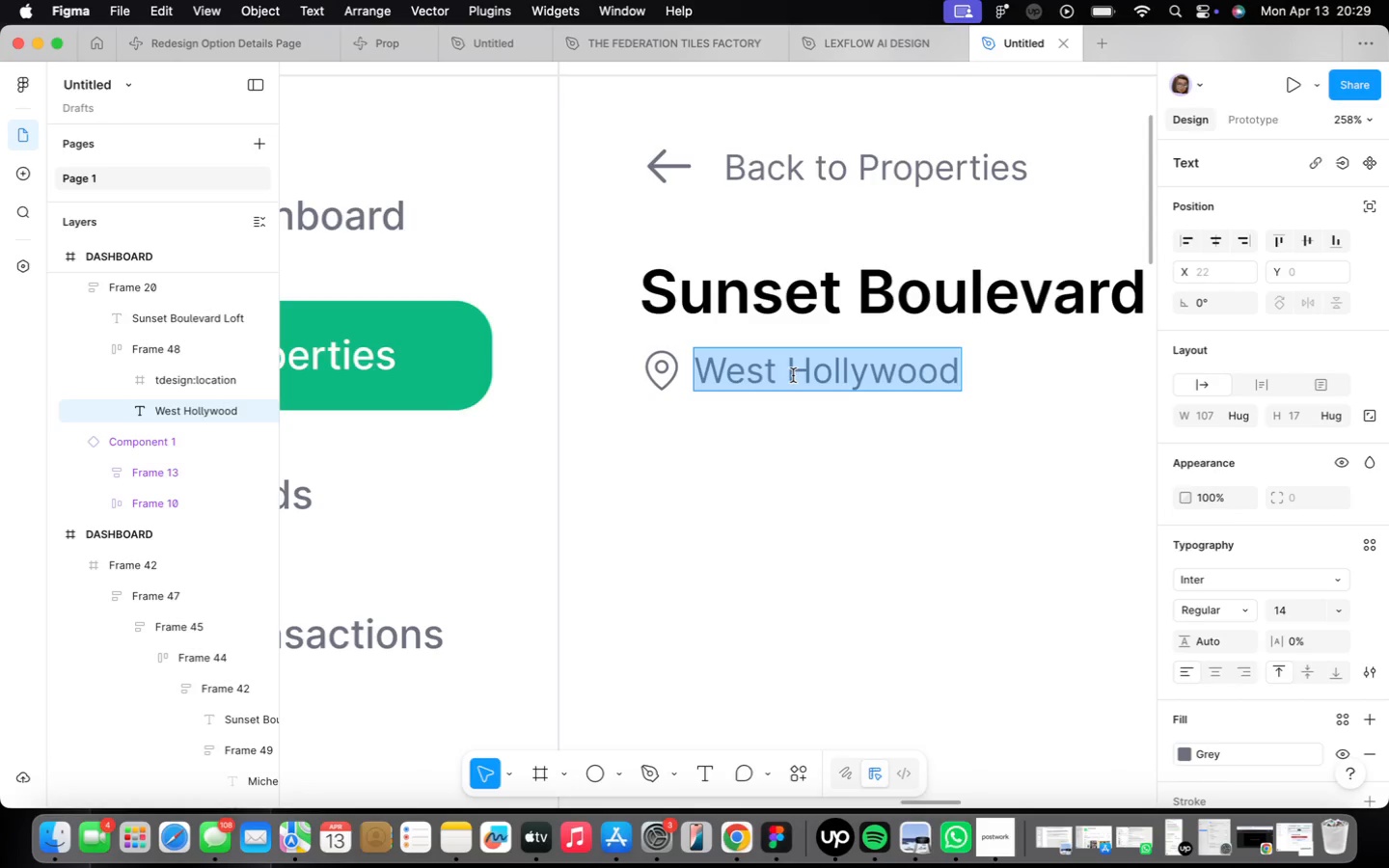 
wait(5.11)
 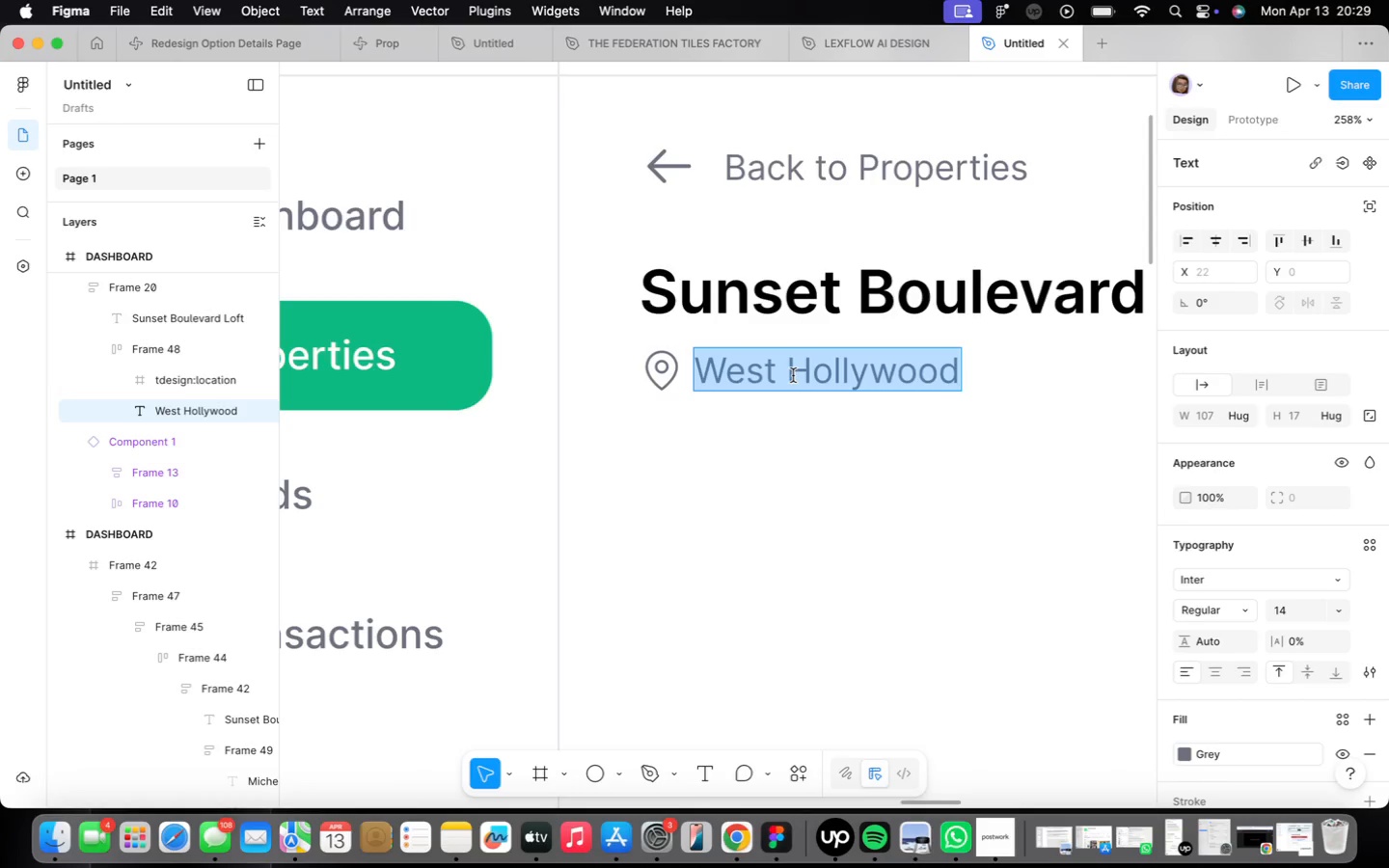 
type(8425 Sunset )
 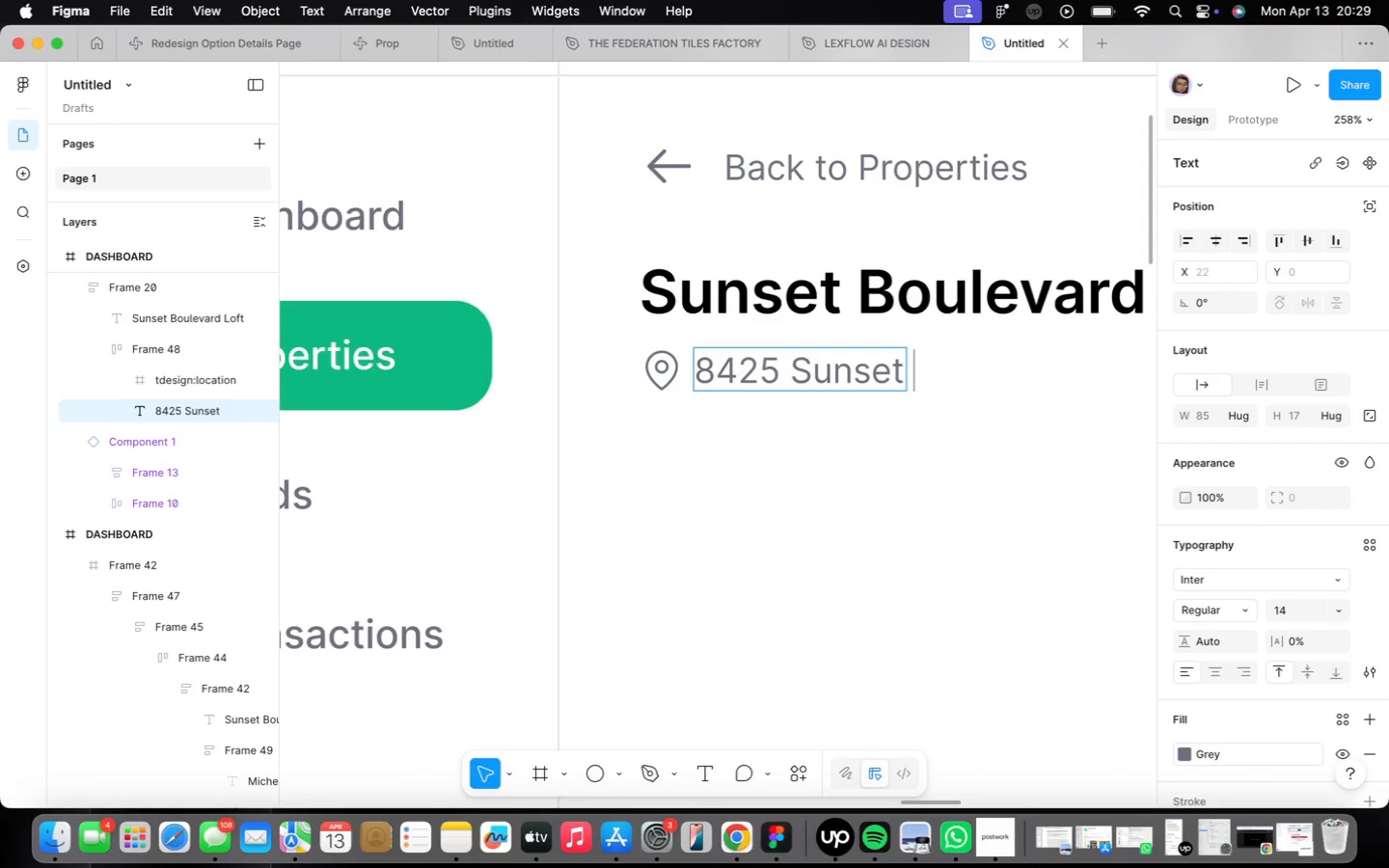 
type(Blvd, E)
key(Backspace)
type(West Hollywood)
 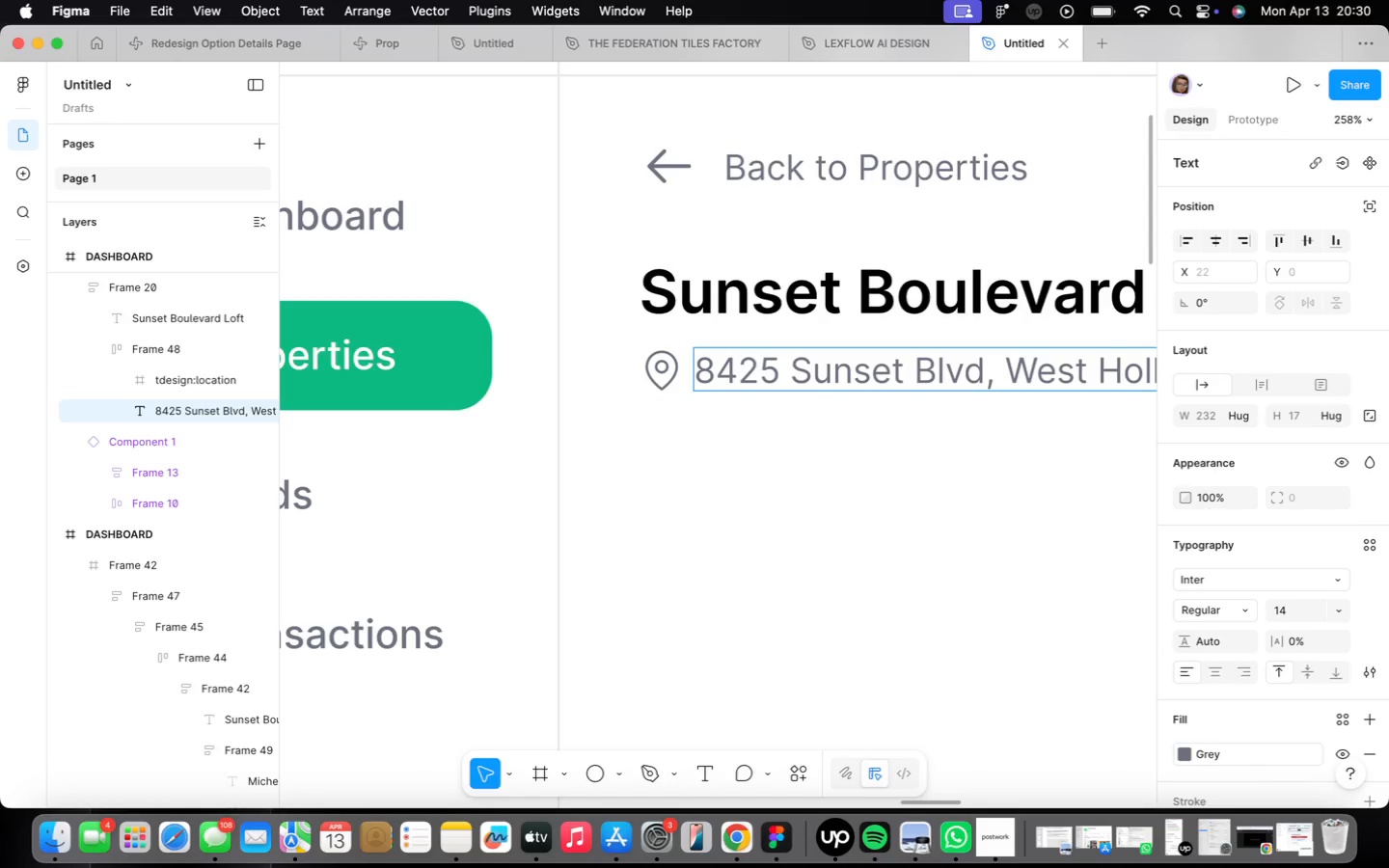 
scroll: coordinate [831, 412], scroll_direction: down, amount: 5.0
 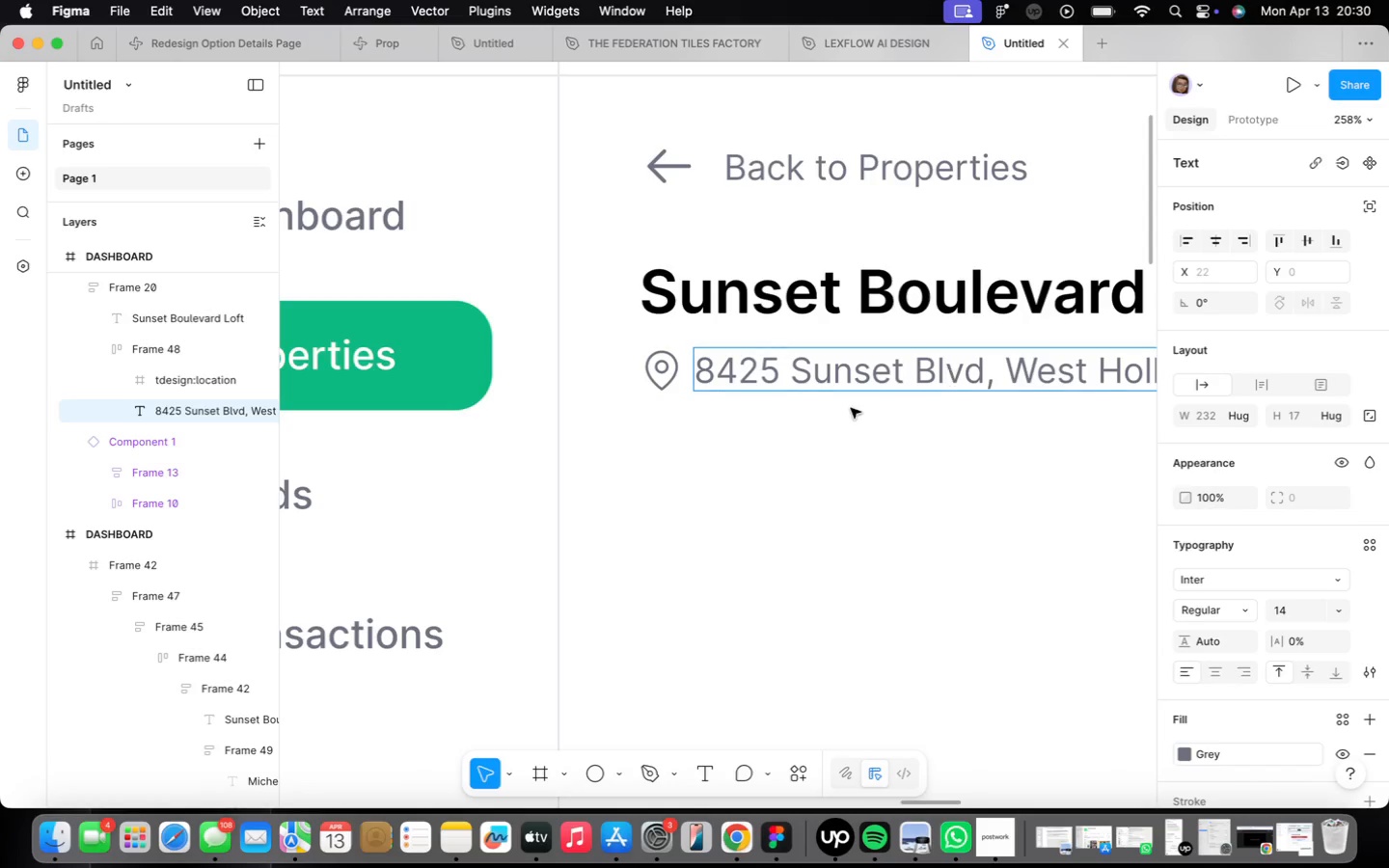 
type(, CA 90069)
 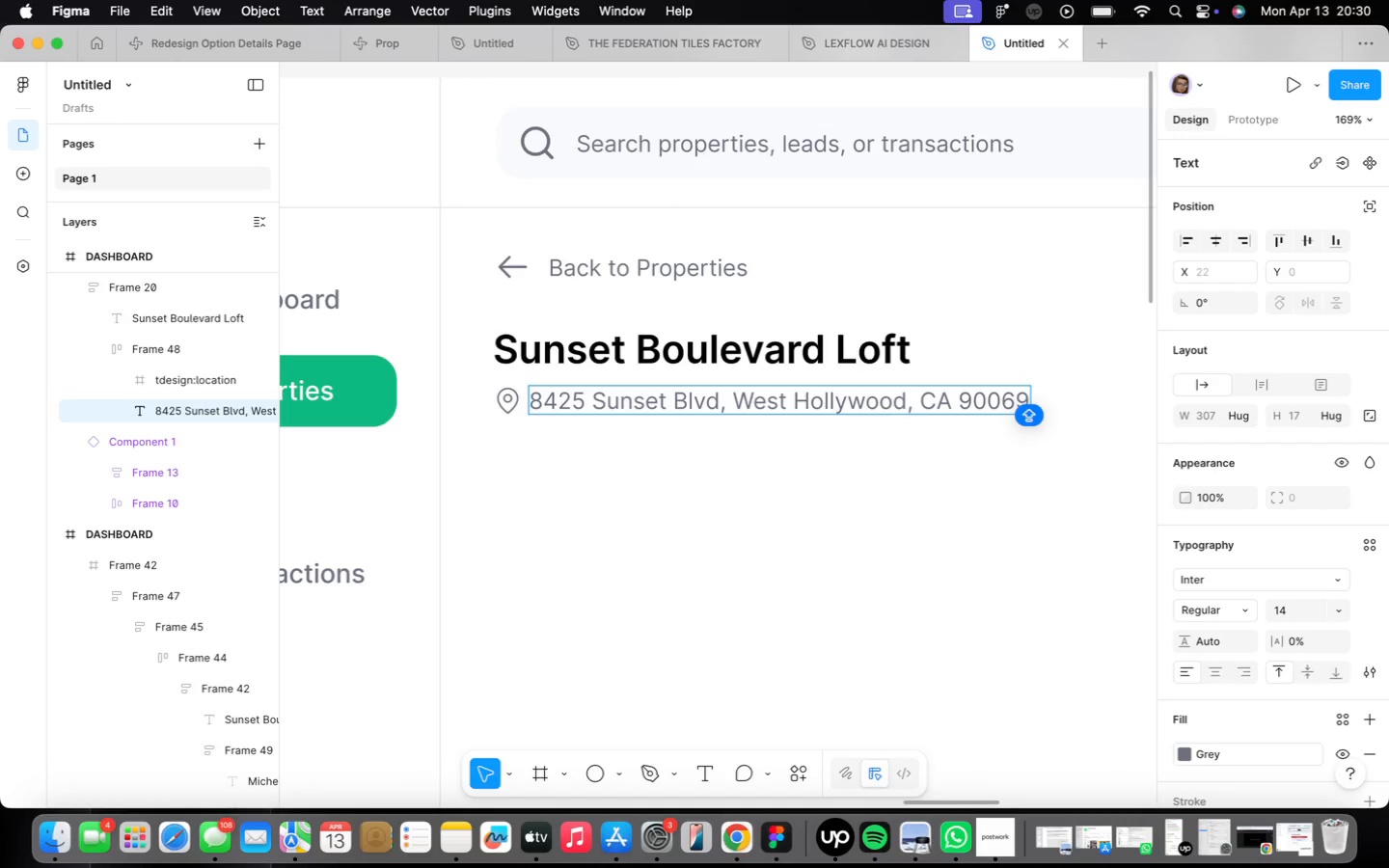 